 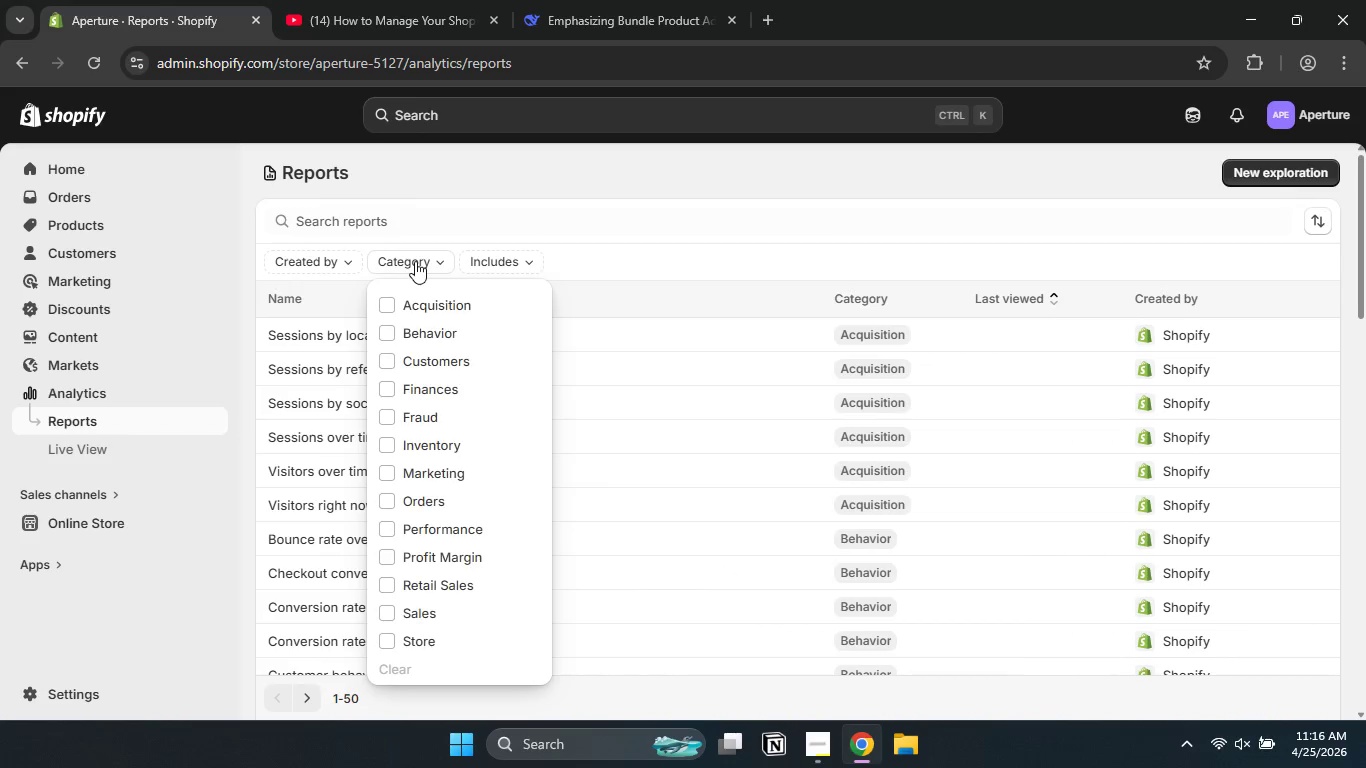 
left_click([418, 607])
 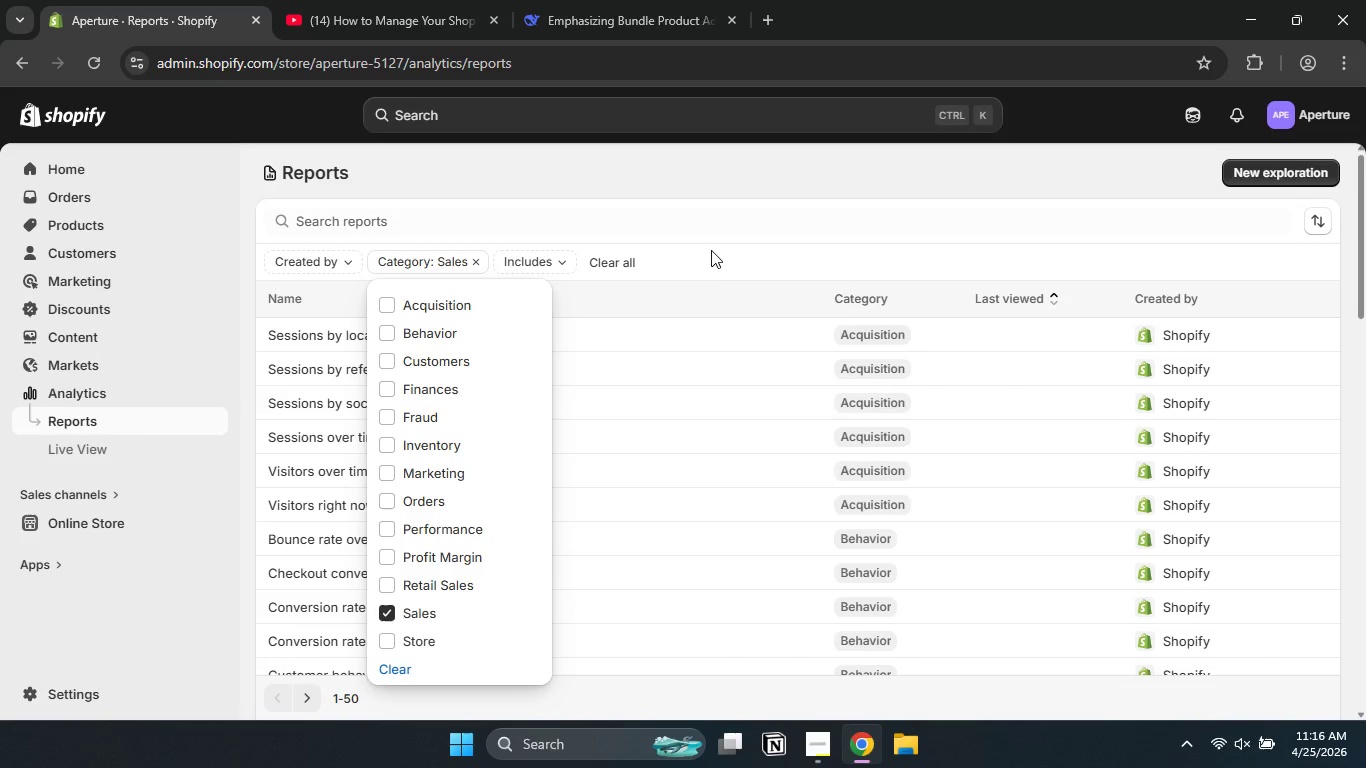 
left_click([703, 288])
 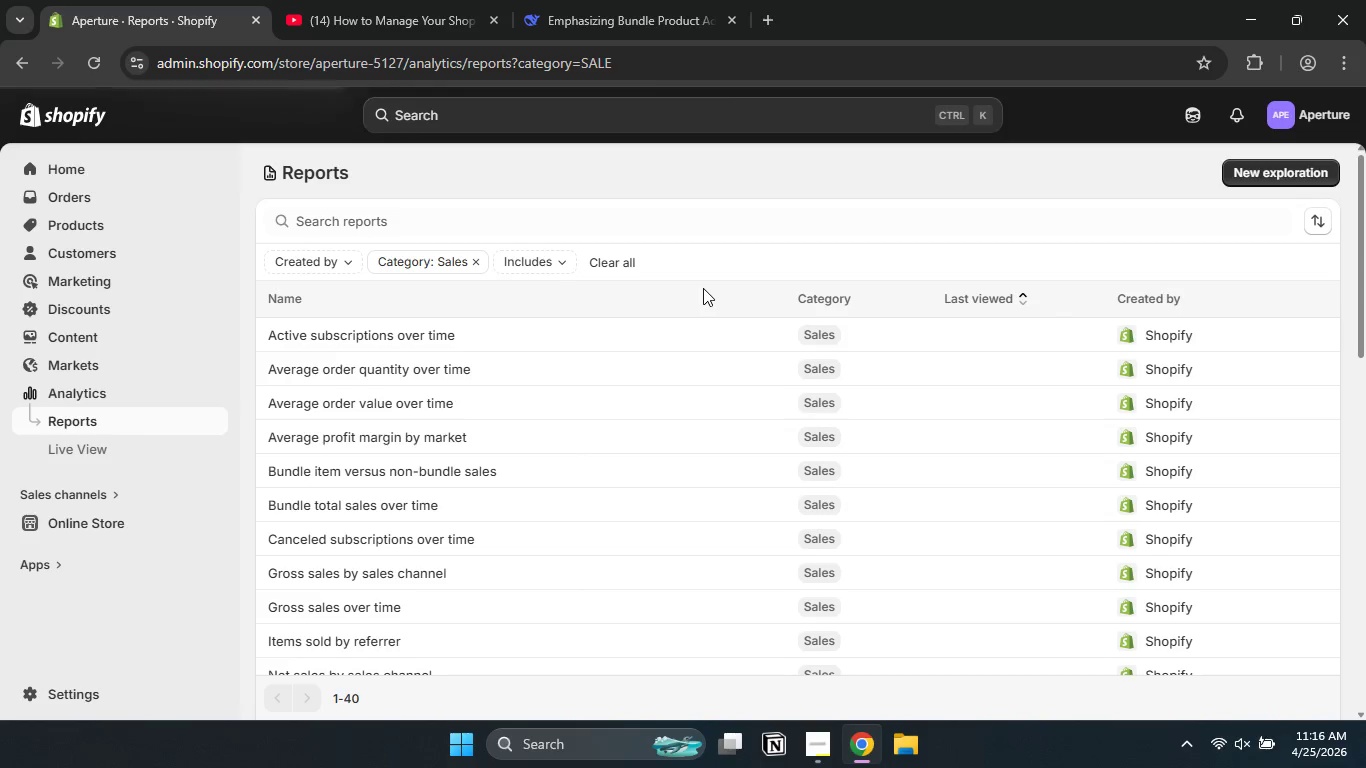 
scroll: coordinate [703, 288], scroll_direction: down, amount: 6.0
 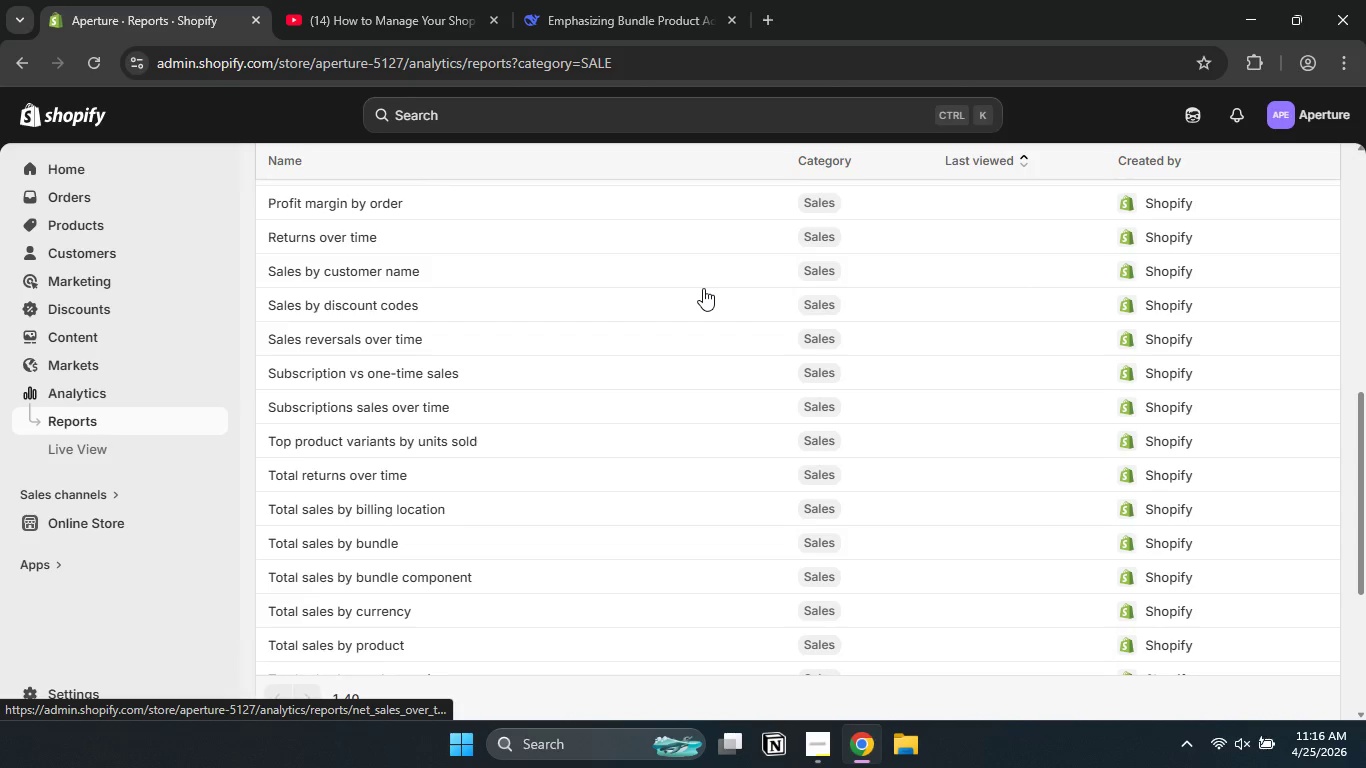 
scroll: coordinate [703, 288], scroll_direction: none, amount: 0.0
 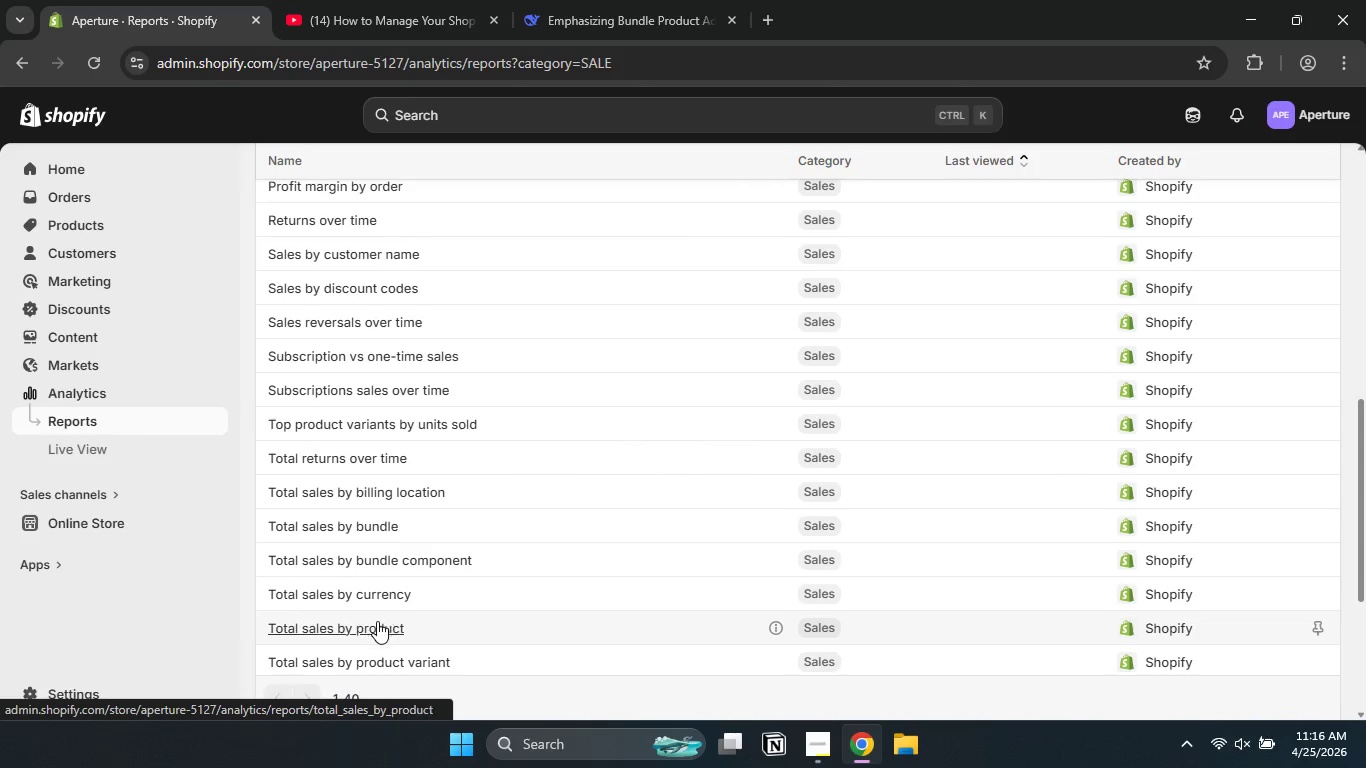 
left_click([367, 625])
 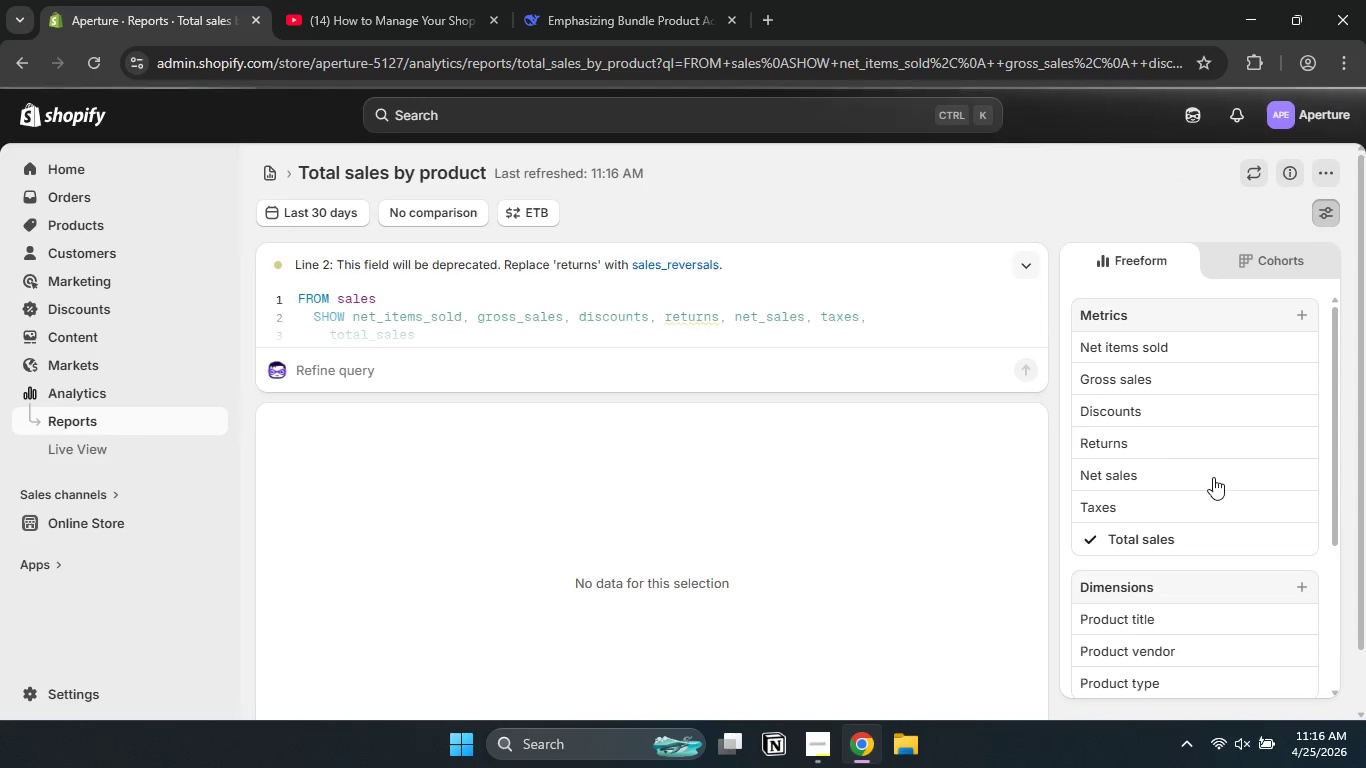 
wait(7.72)
 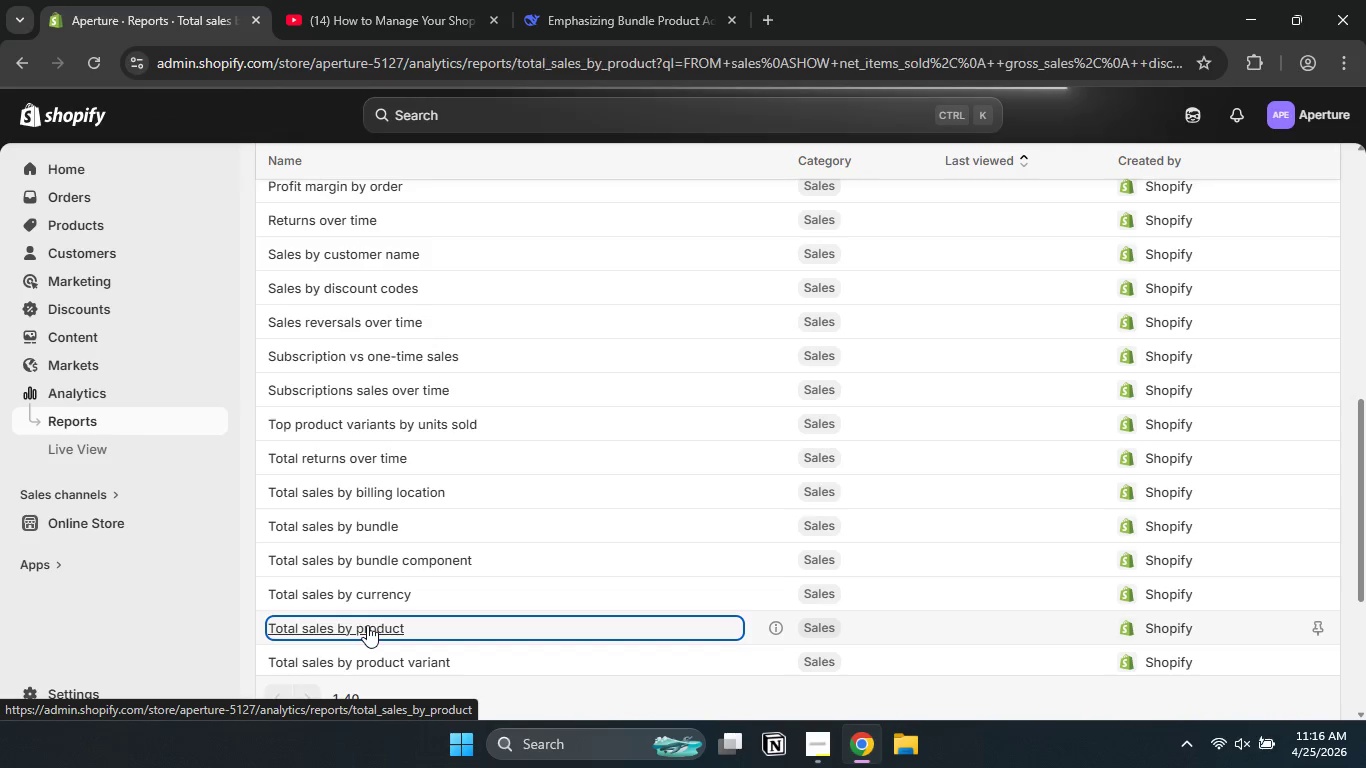 
left_click_drag(start_coordinate=[1336, 426], to_coordinate=[1333, 676])
 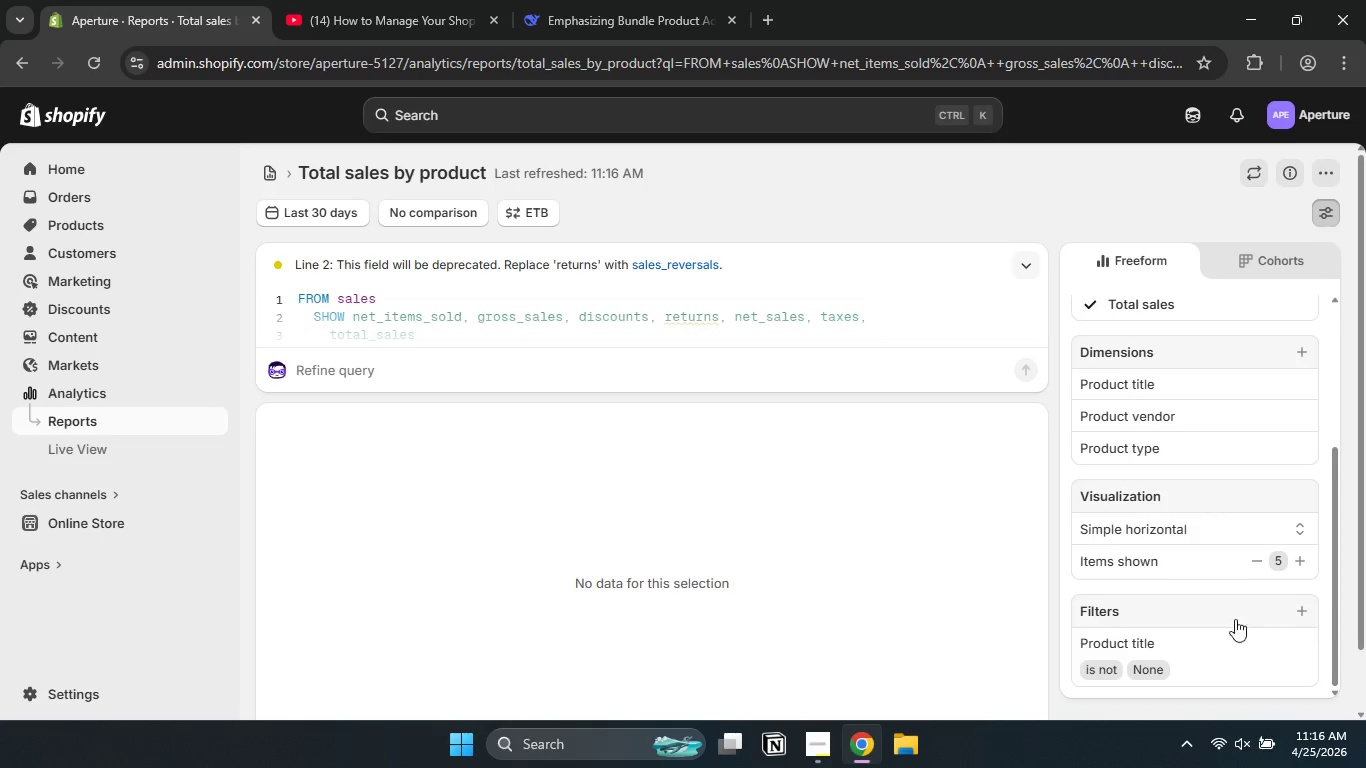 
wait(5.36)
 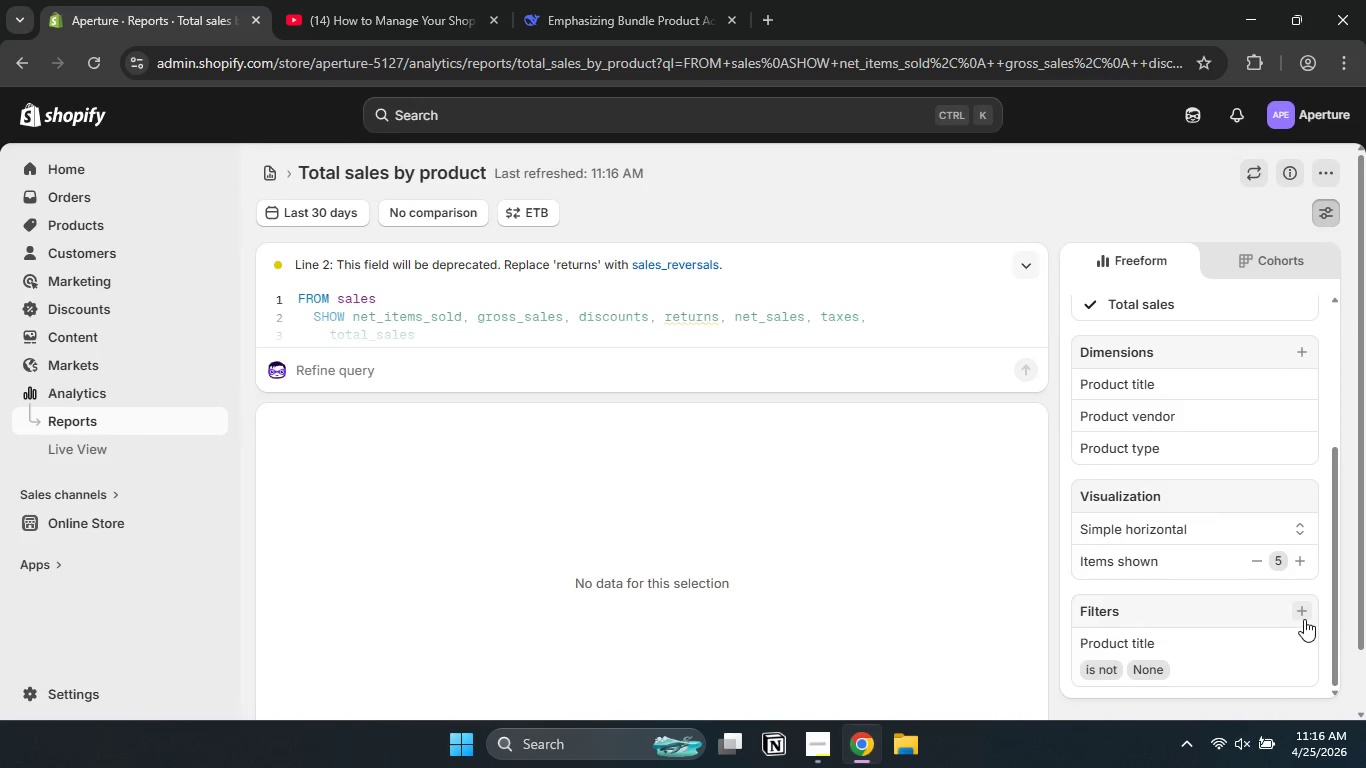 
left_click([1305, 605])
 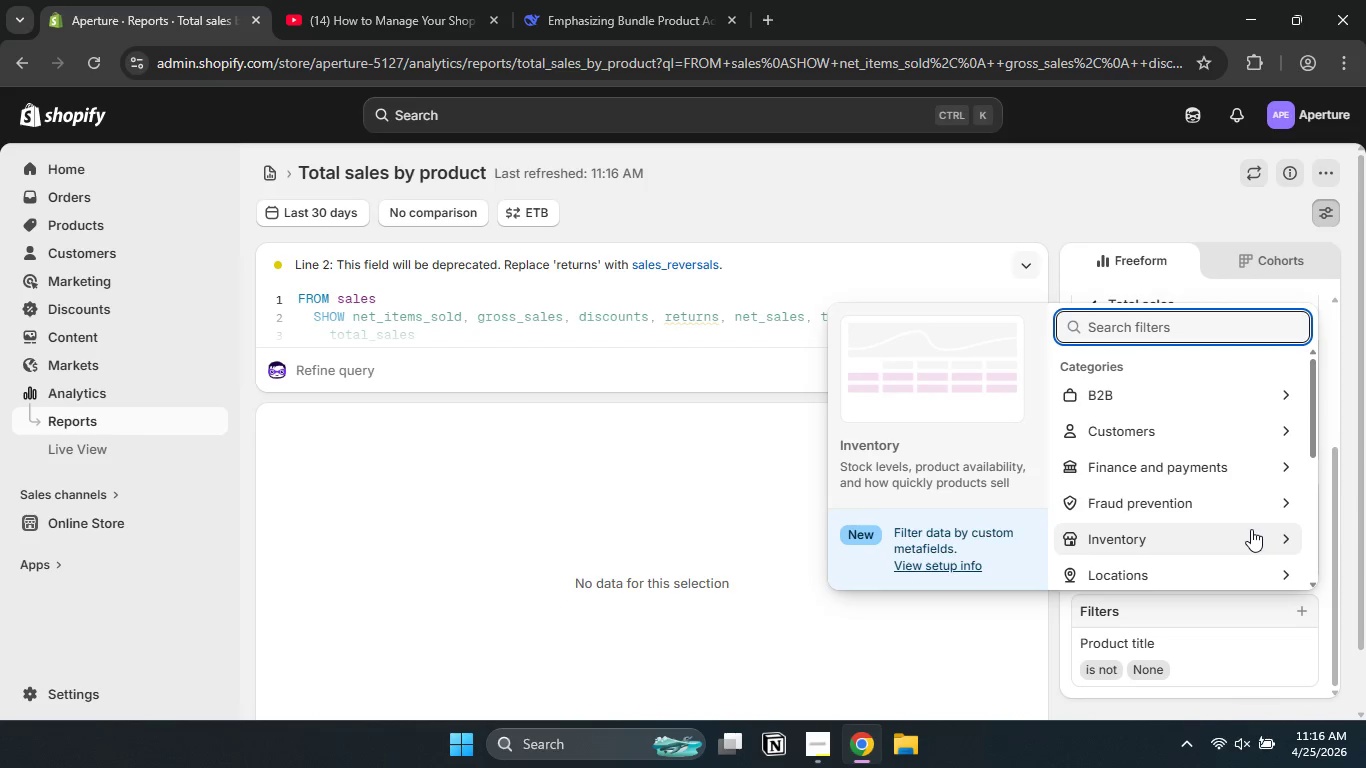 
type(type)
 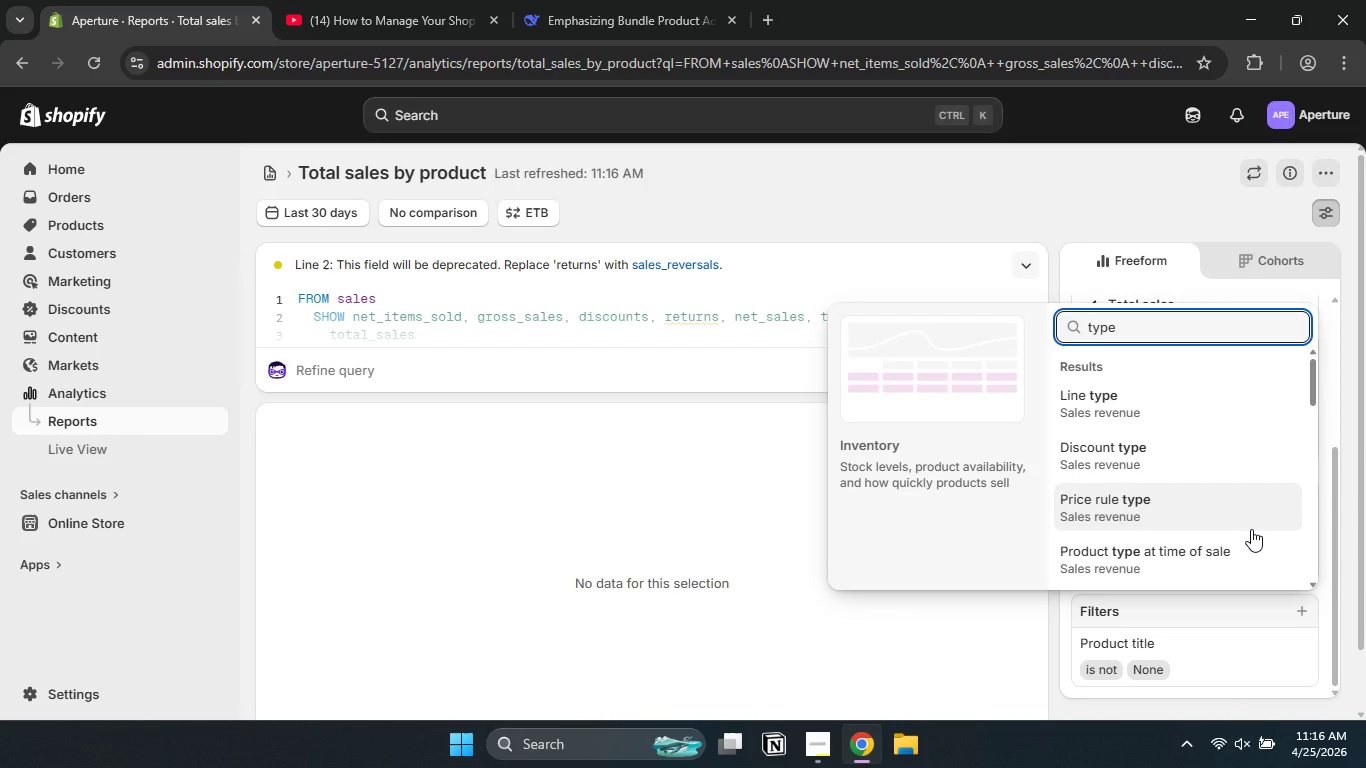 
scroll: coordinate [1258, 547], scroll_direction: down, amount: 2.0
 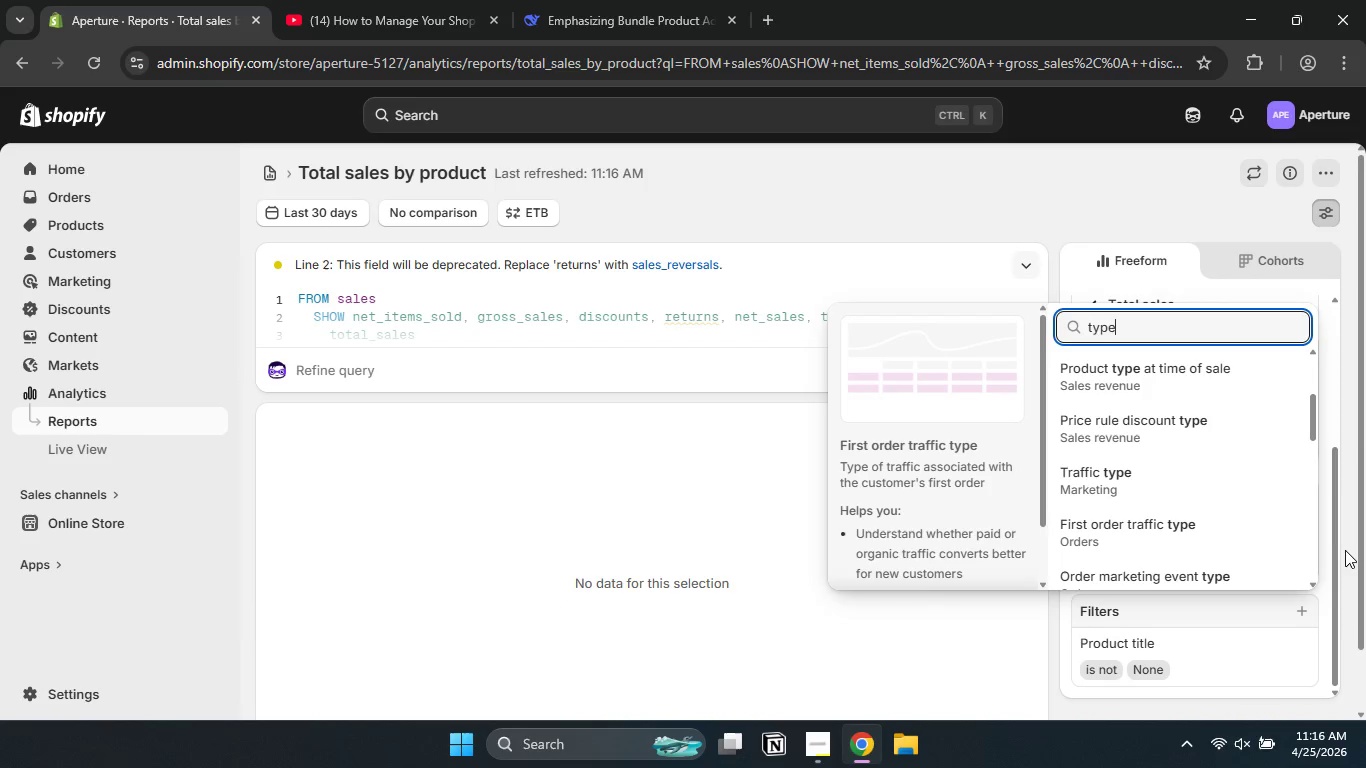 
left_click([1347, 552])
 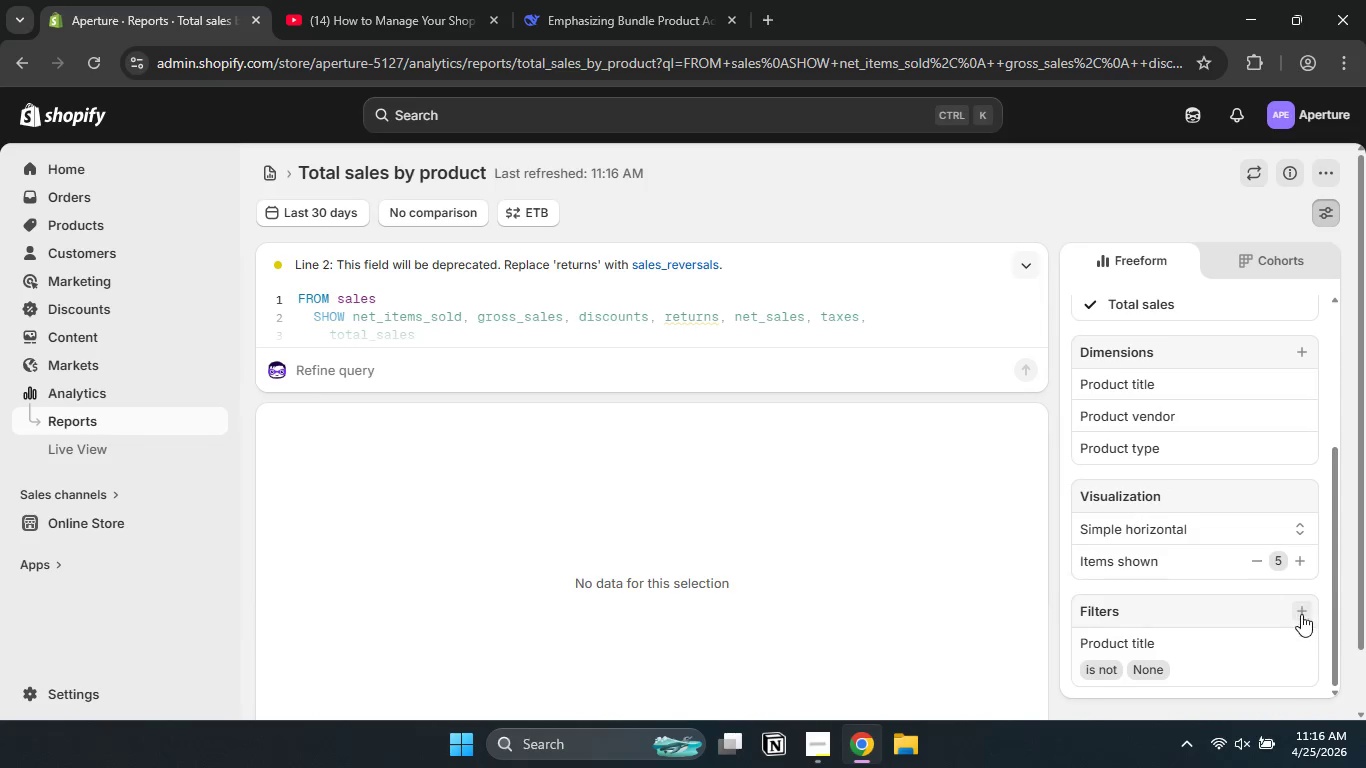 
left_click([1301, 614])
 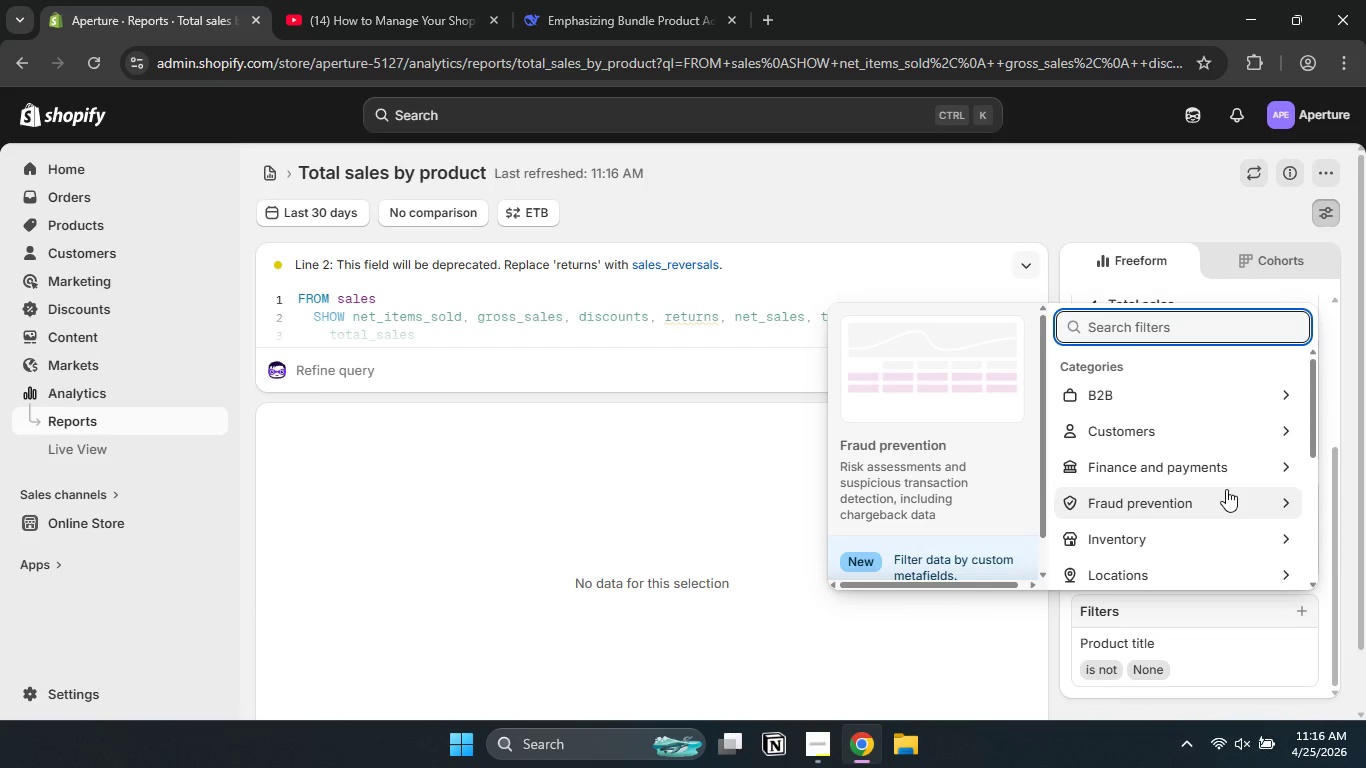 
scroll: coordinate [1226, 489], scroll_direction: down, amount: 2.0
 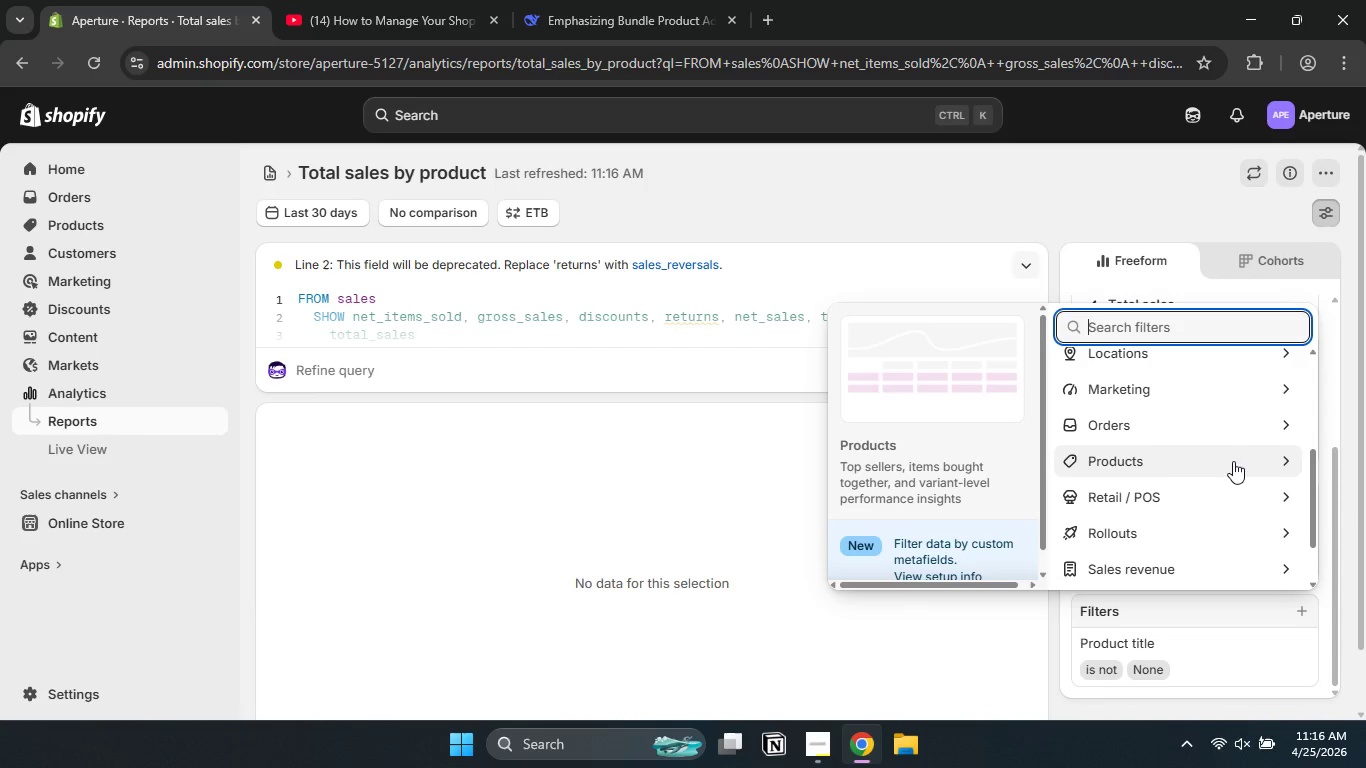 
scroll: coordinate [1233, 461], scroll_direction: up, amount: 2.0
 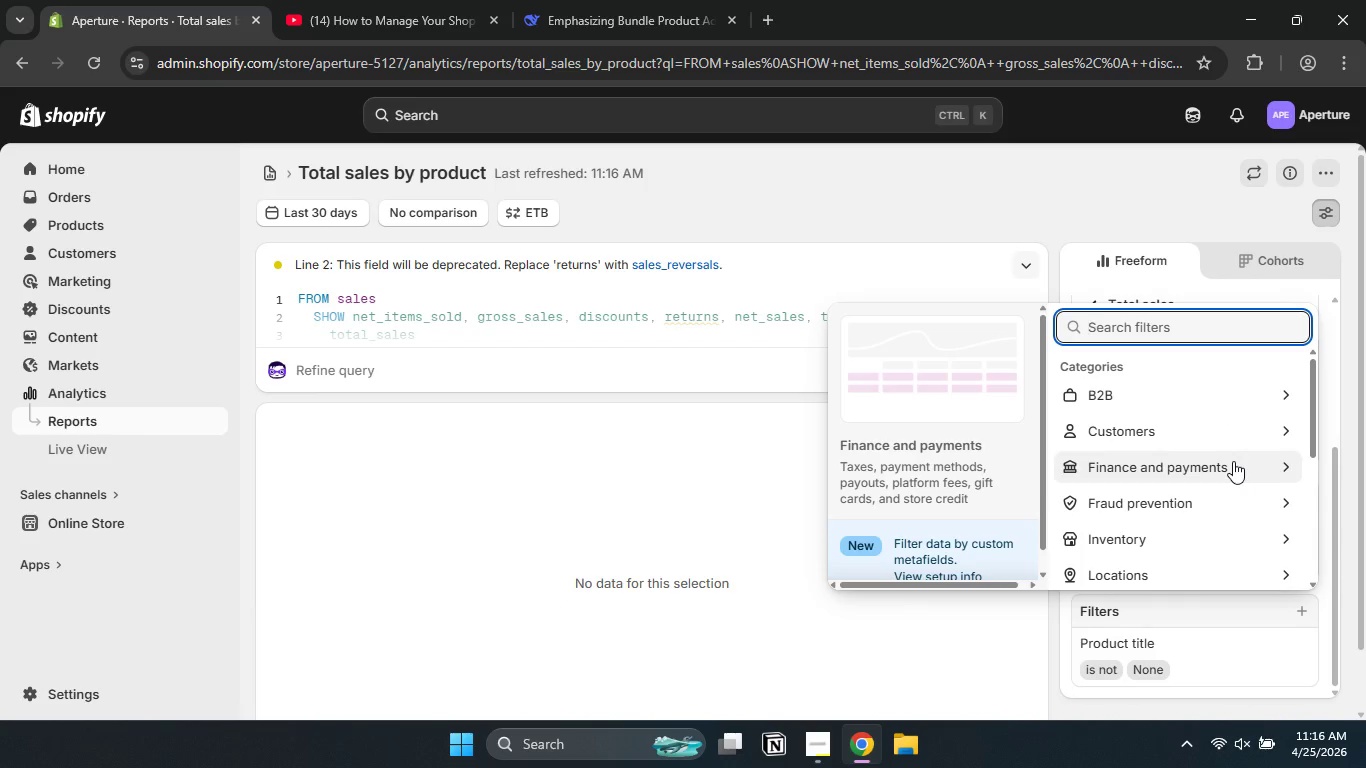 
type(type)
 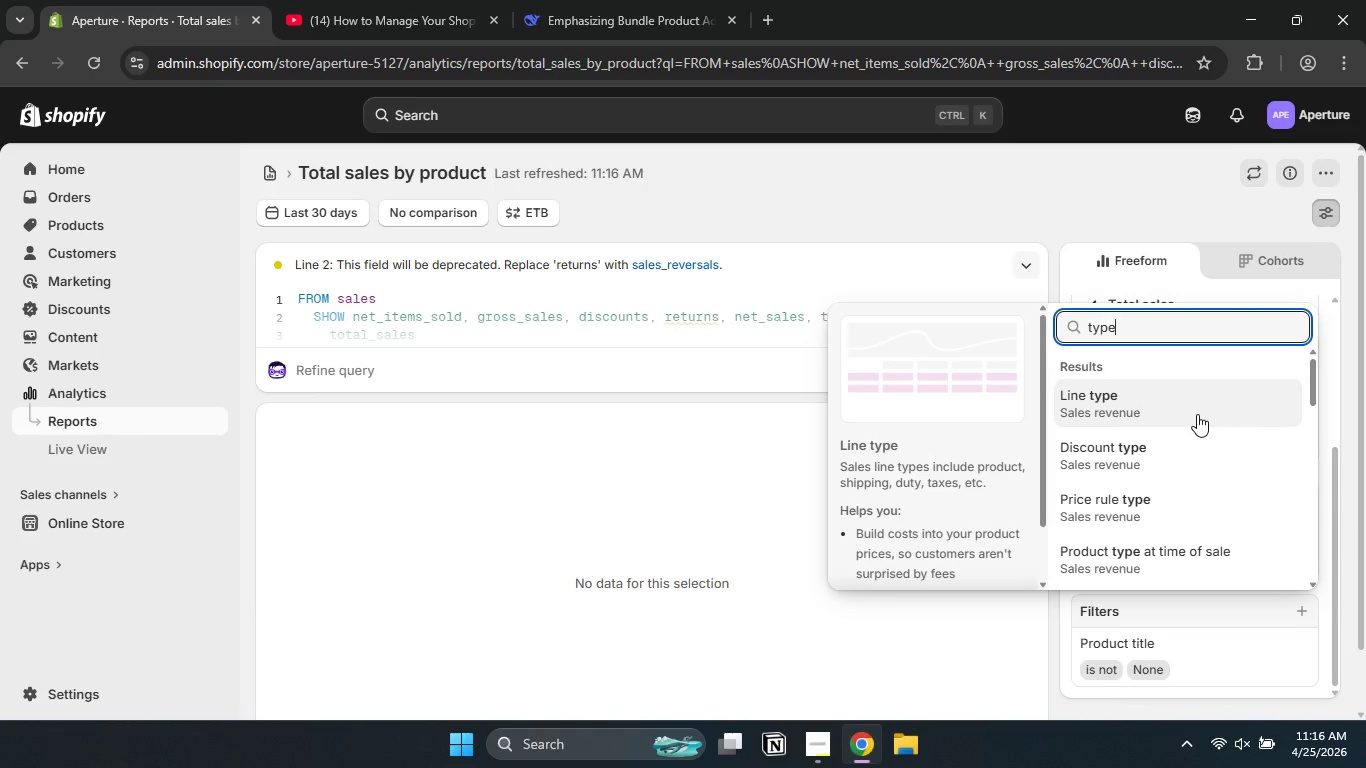 
scroll: coordinate [1197, 414], scroll_direction: down, amount: 2.0
 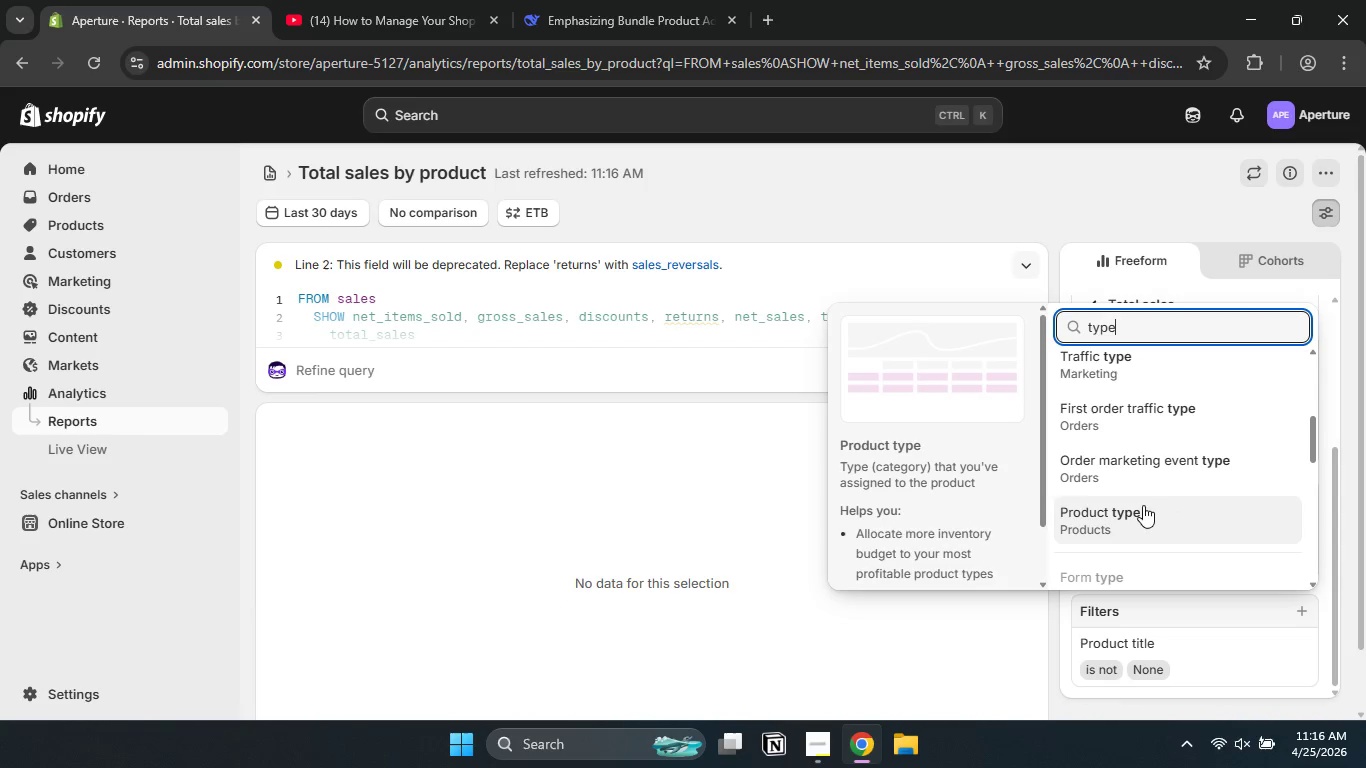 
left_click([1141, 507])
 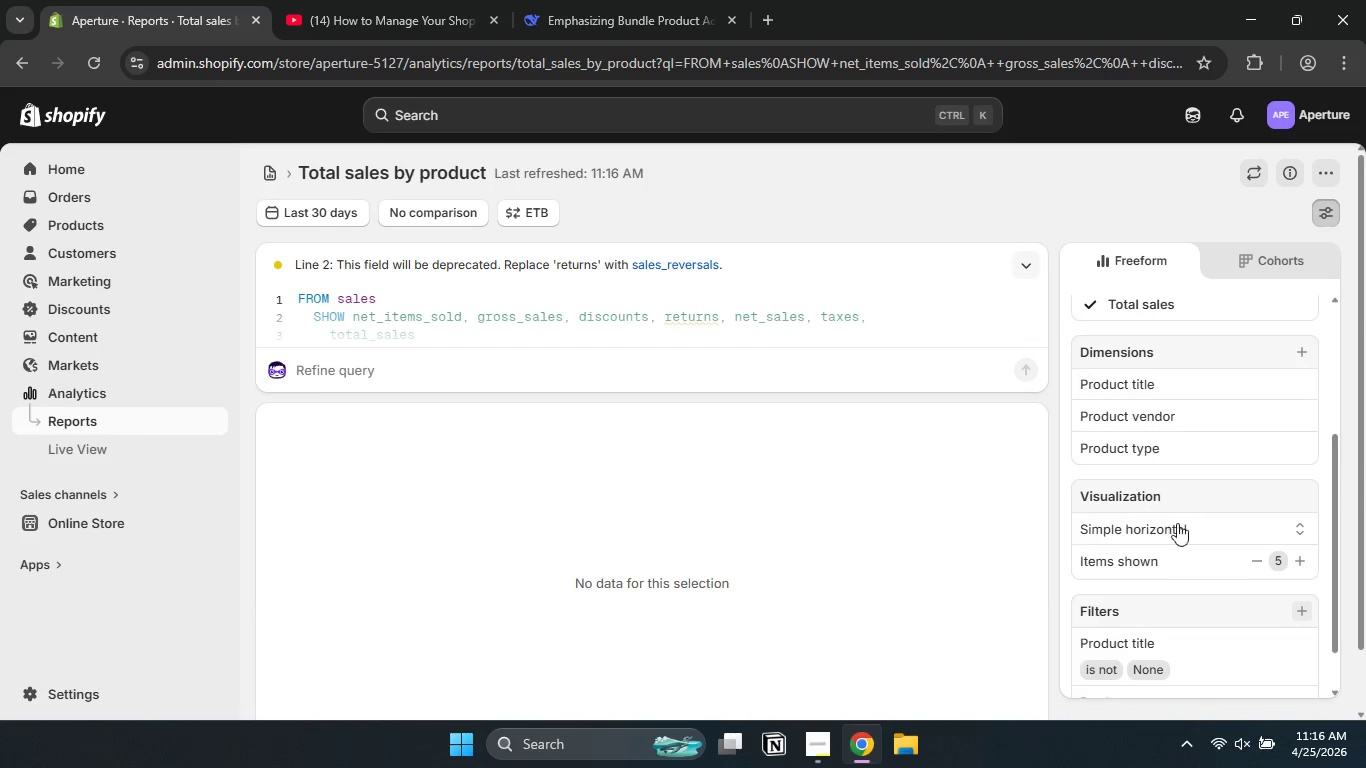 
scroll: coordinate [1185, 528], scroll_direction: down, amount: 3.0
 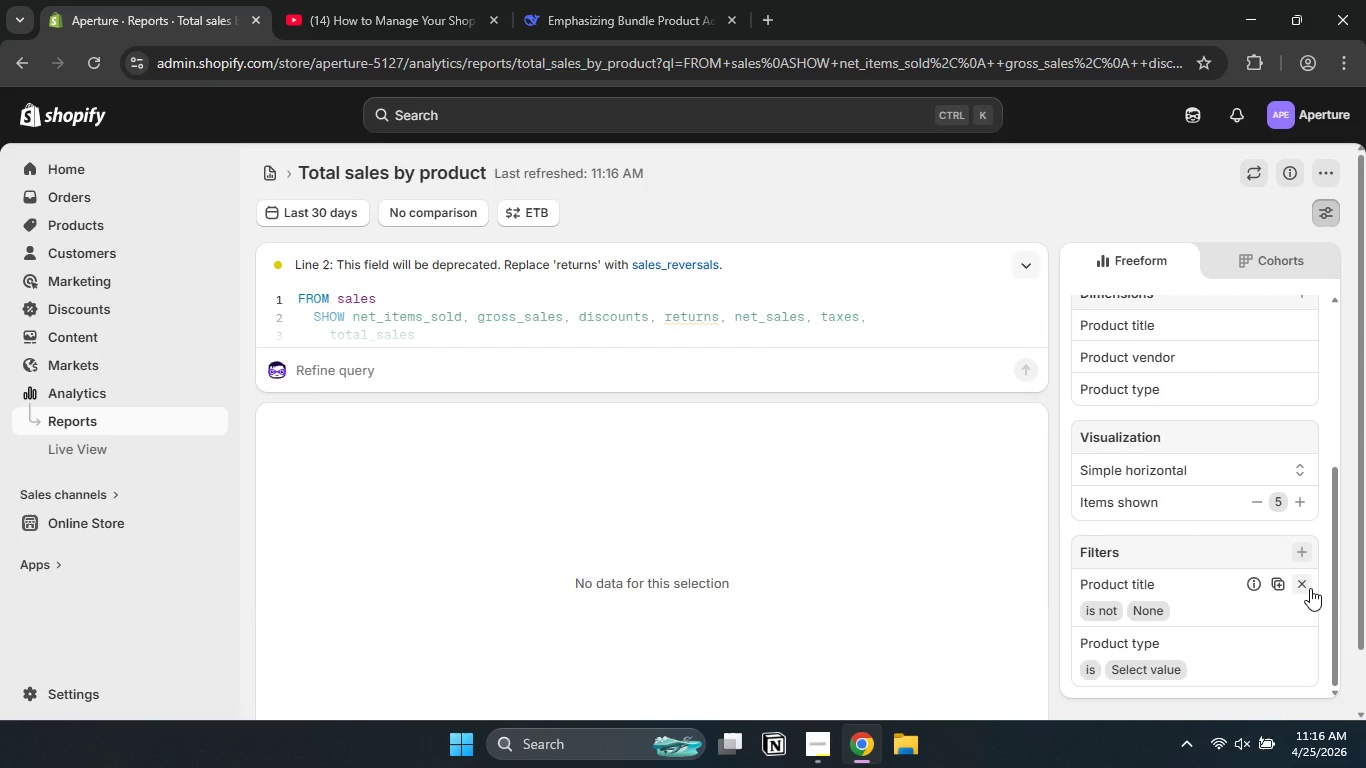 
left_click([1310, 582])
 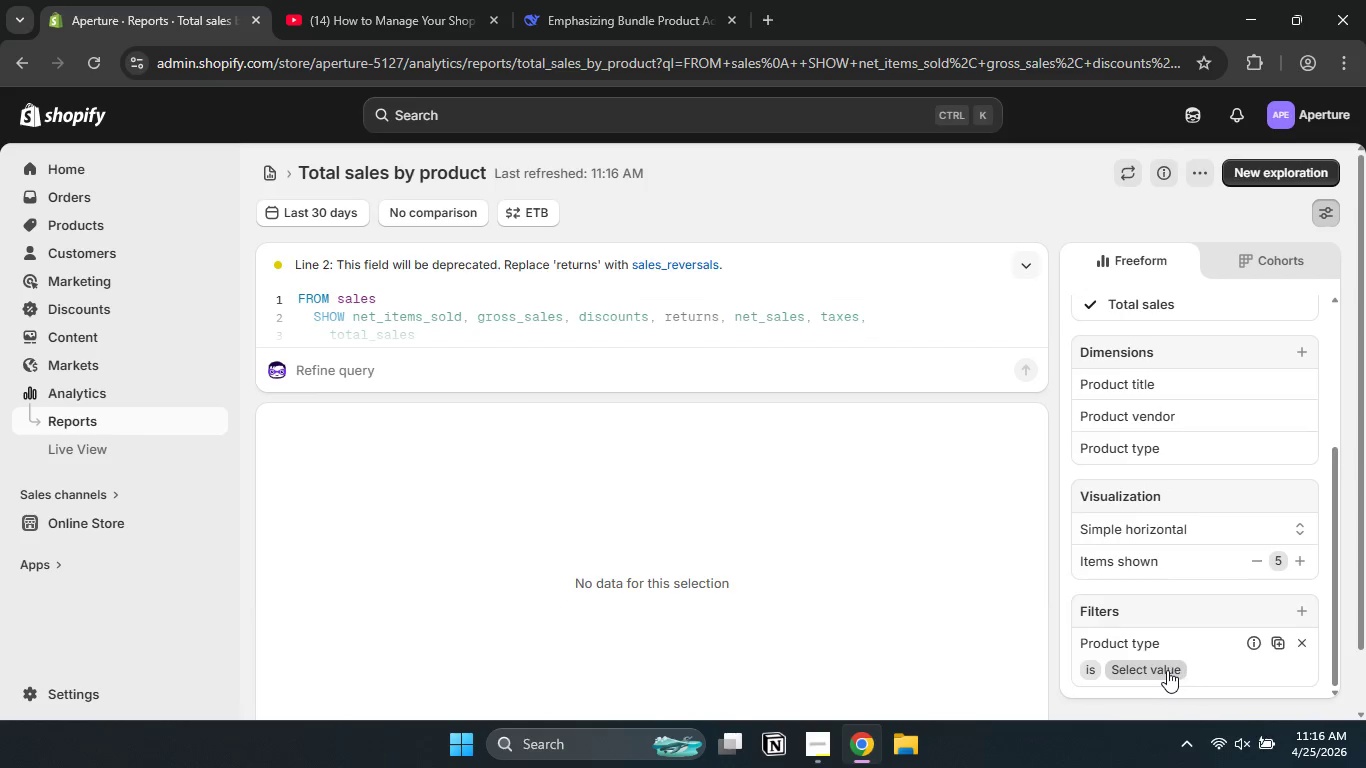 
left_click([1166, 670])
 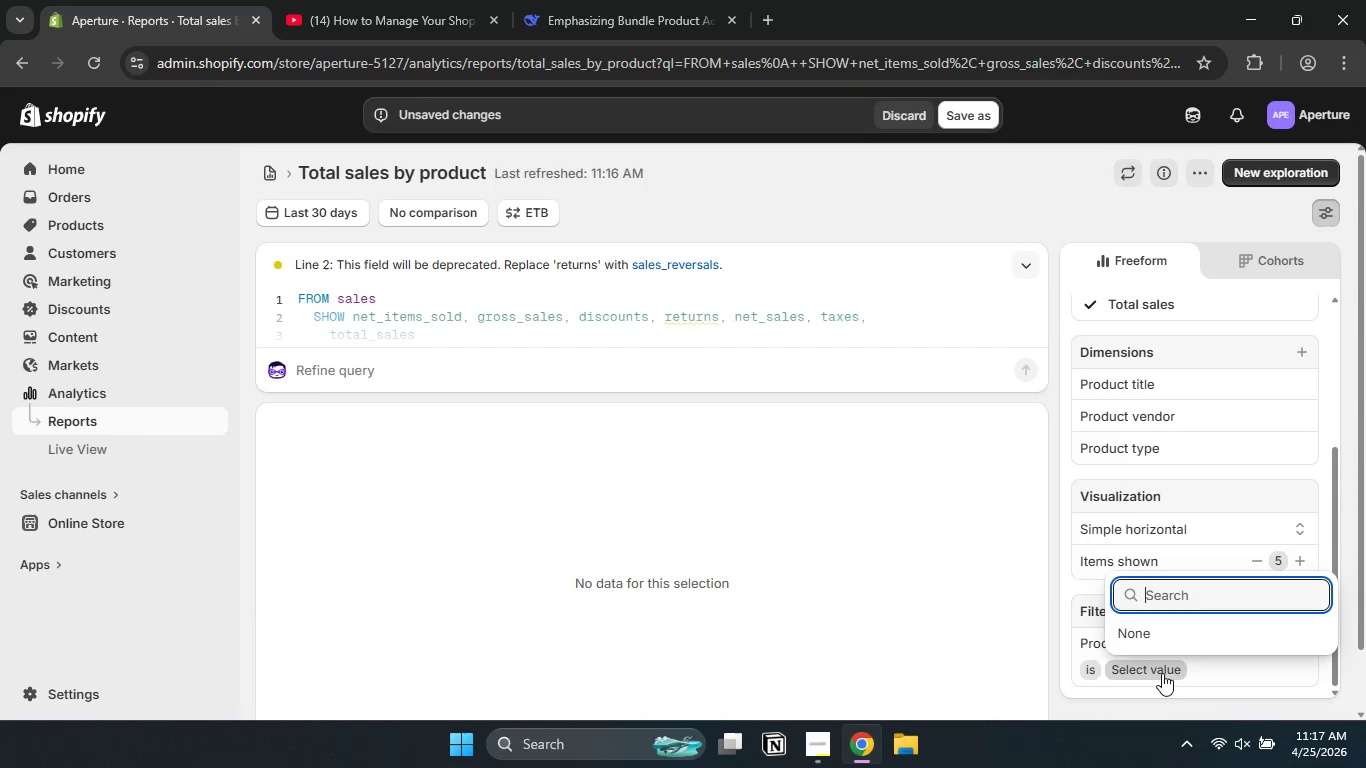 
type(Di)
 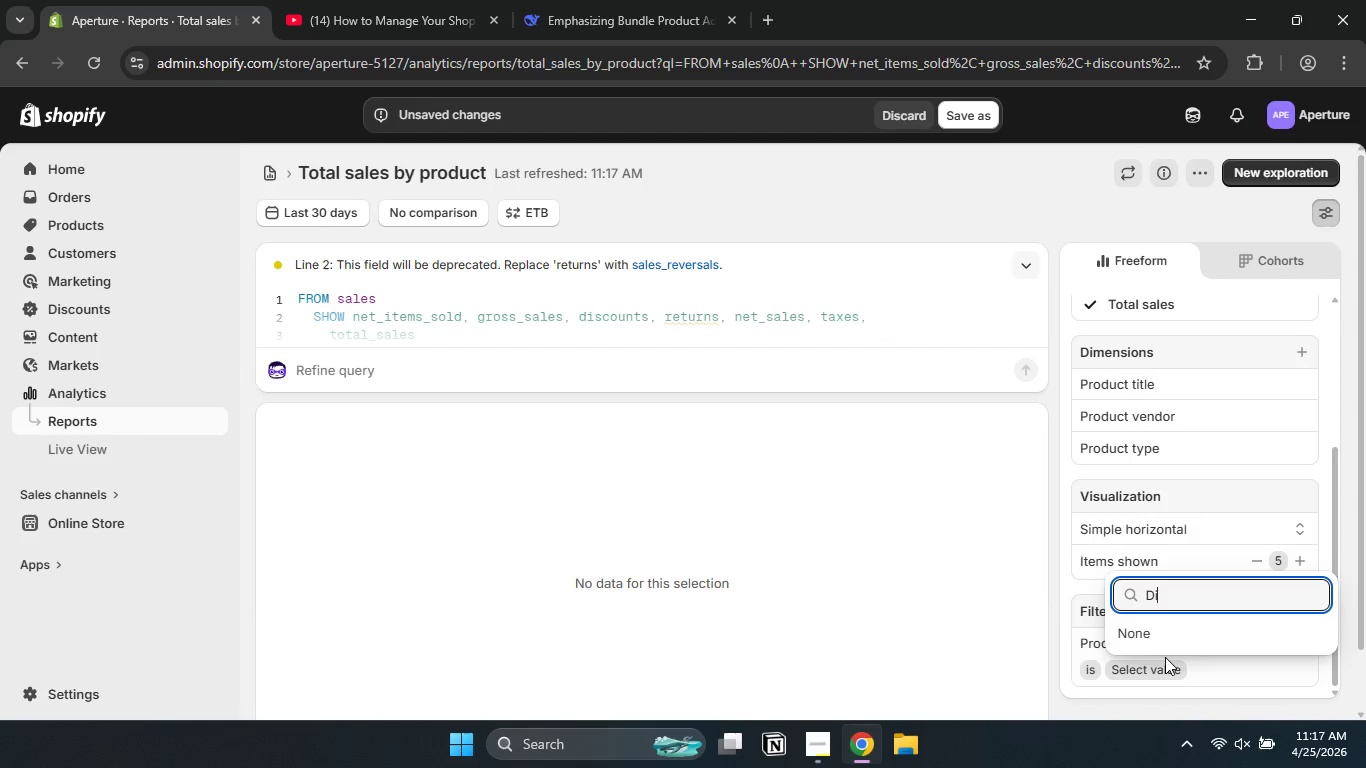 
wait(16.66)
 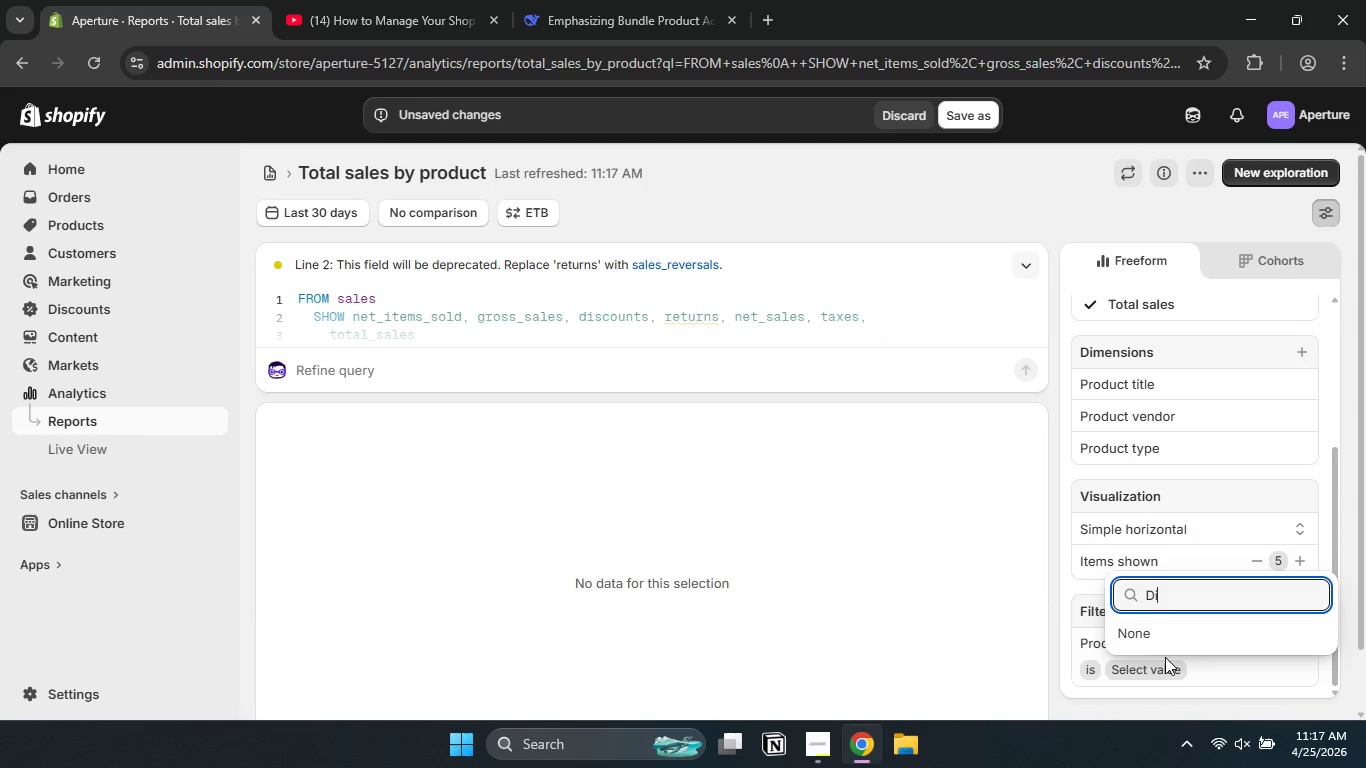 
type(gital Serc)
key(Backspace)
type(vice Deposit)
 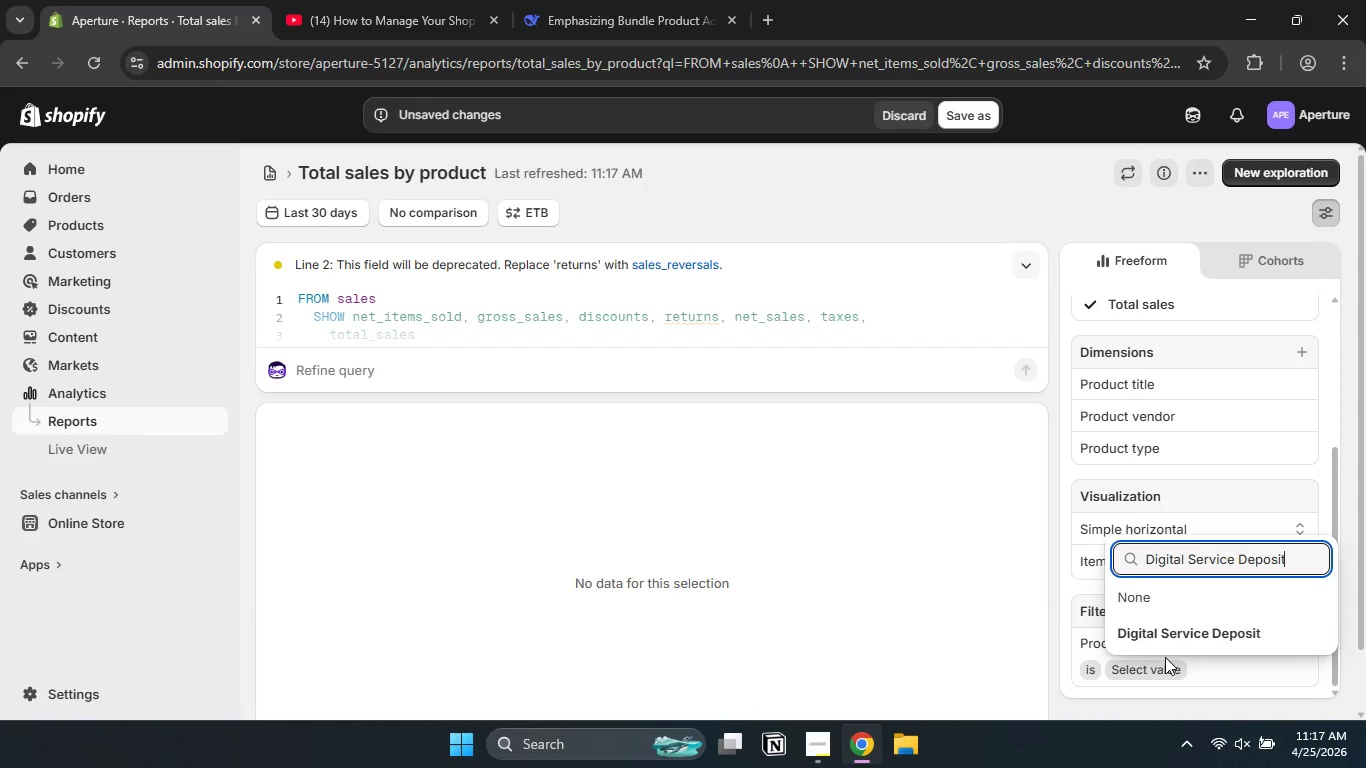 
left_click([1160, 634])
 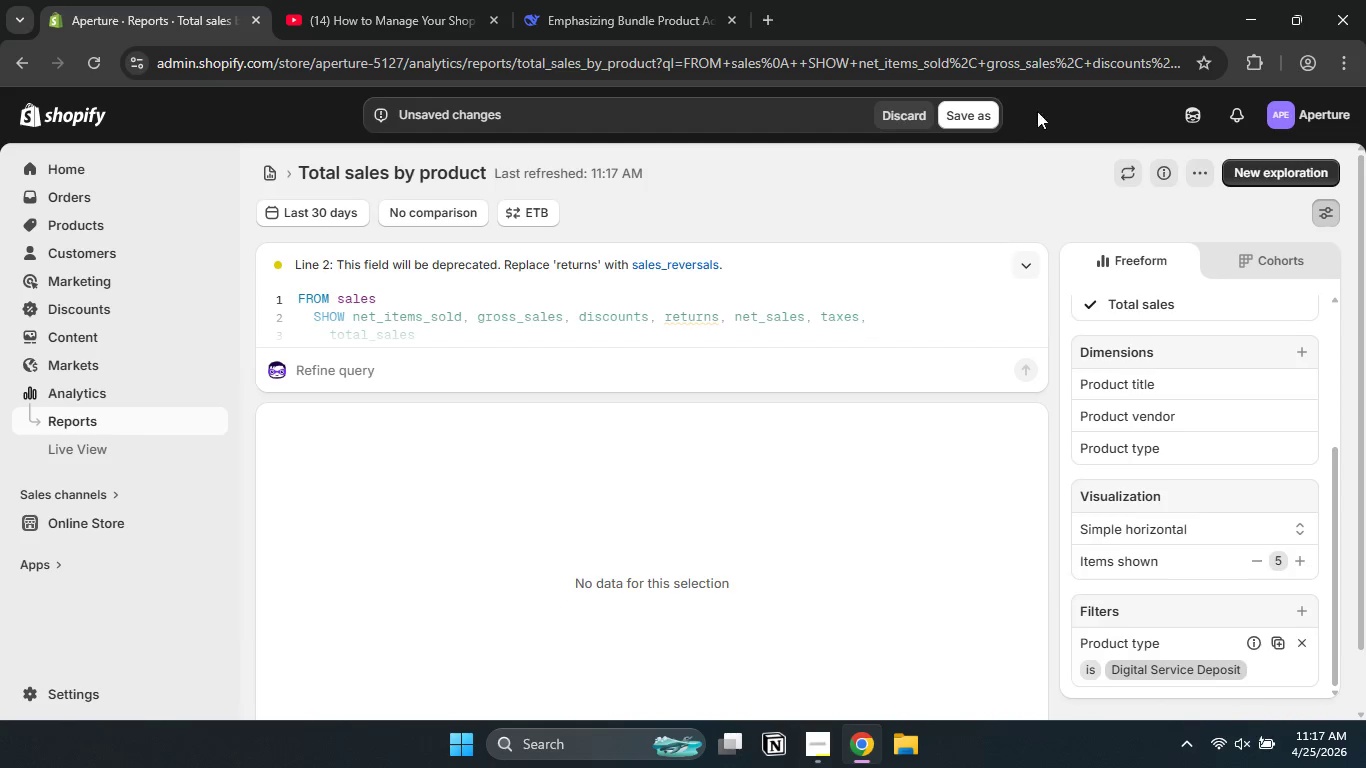 
wait(5.44)
 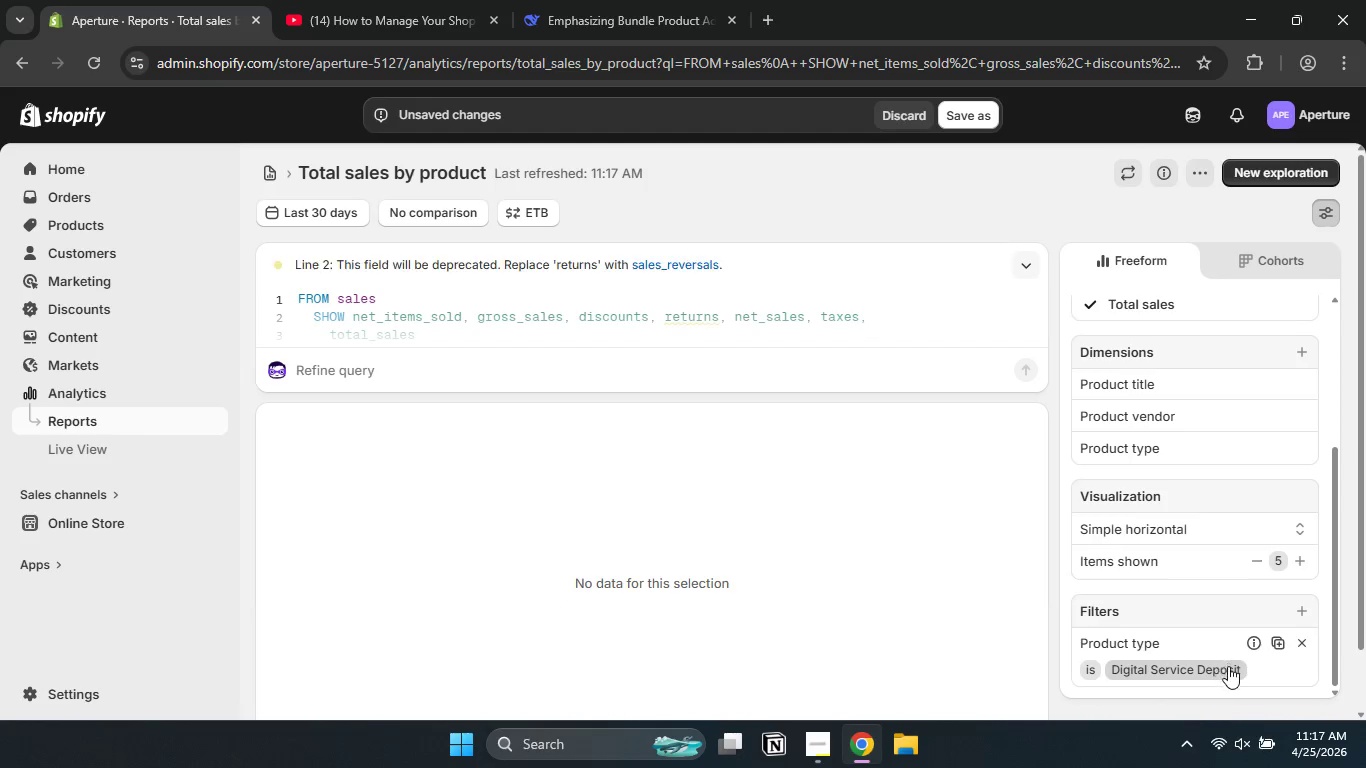 
left_click([984, 115])
 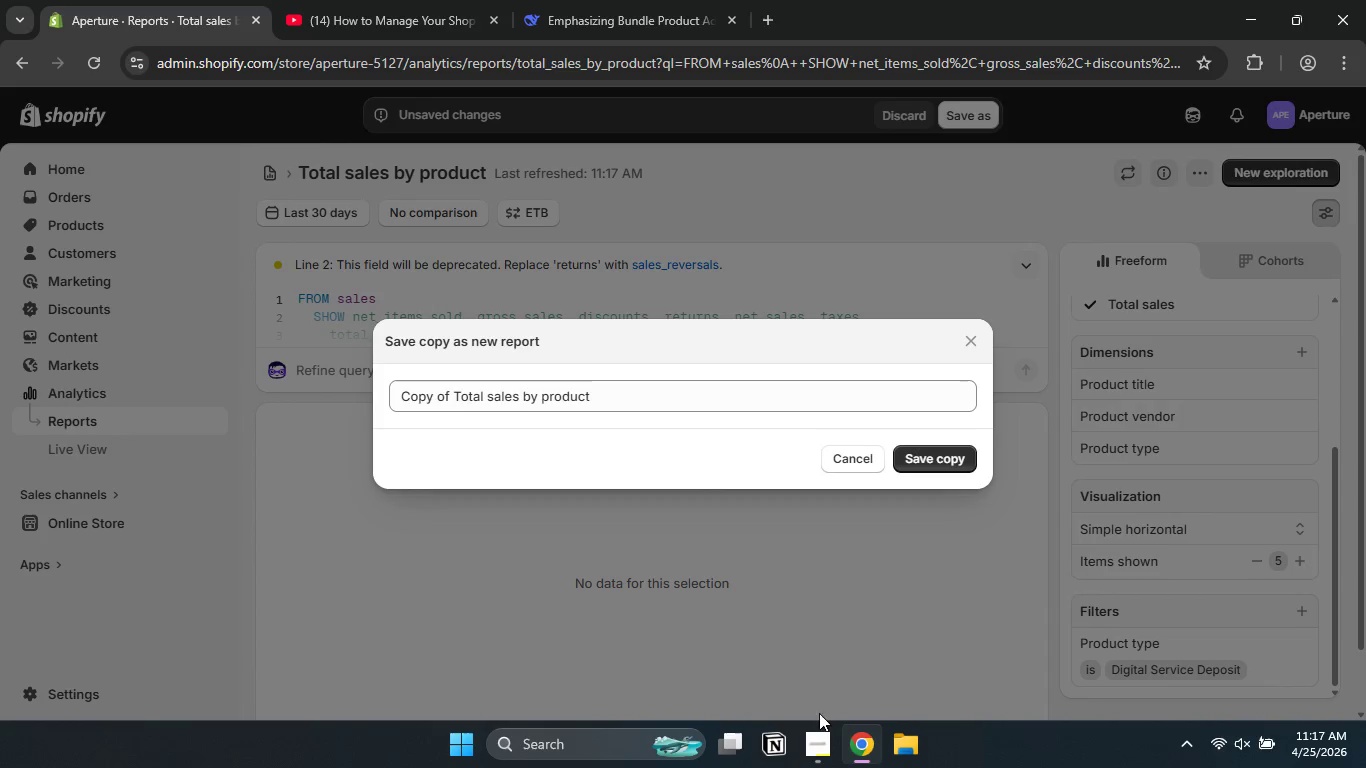 
left_click([824, 737])